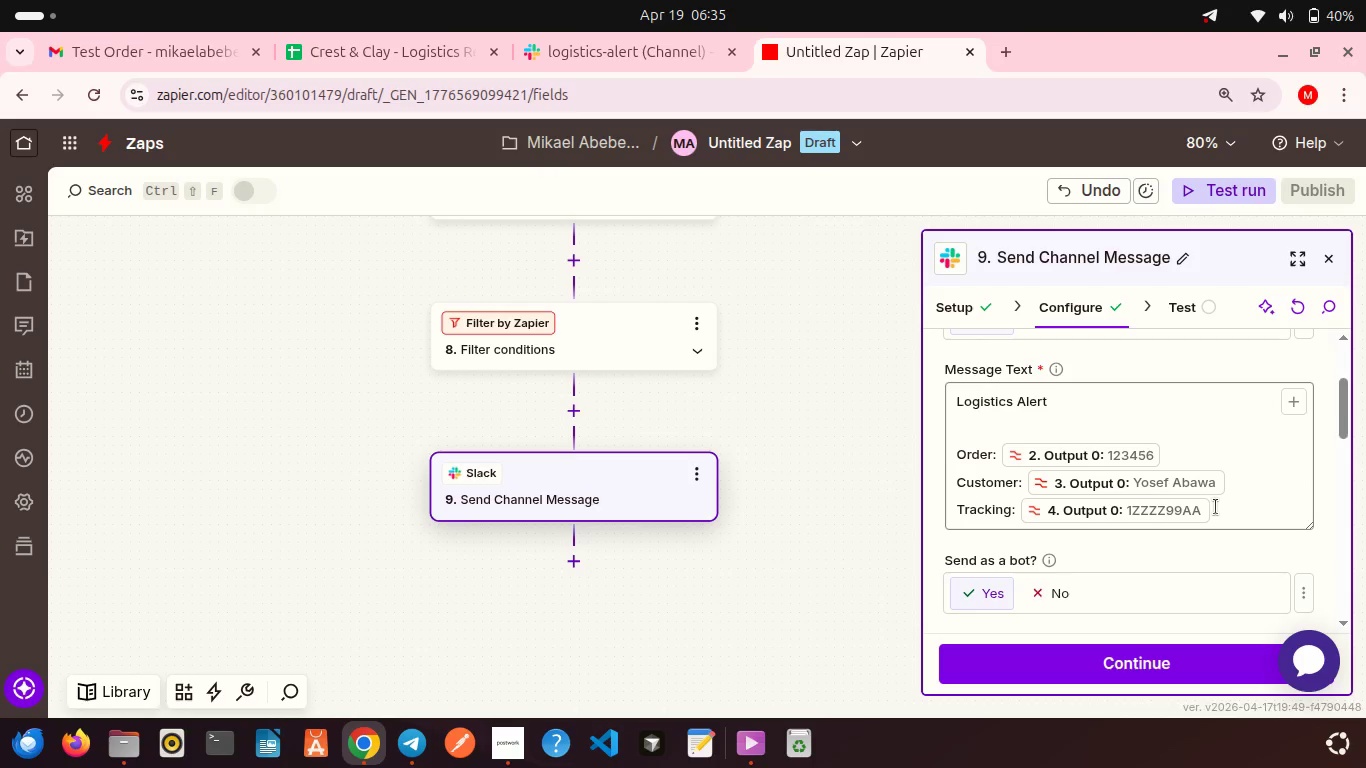 
left_click([1216, 507])
 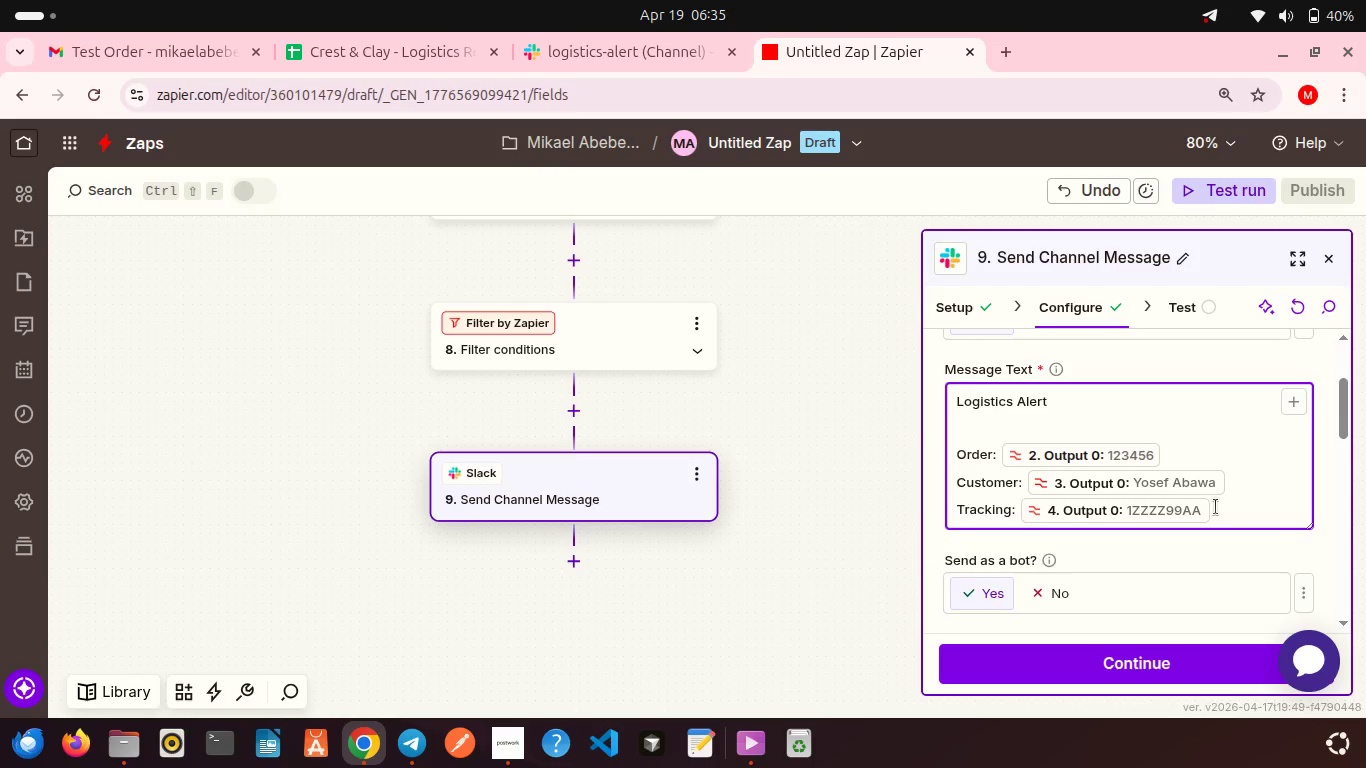 
key(Enter)
 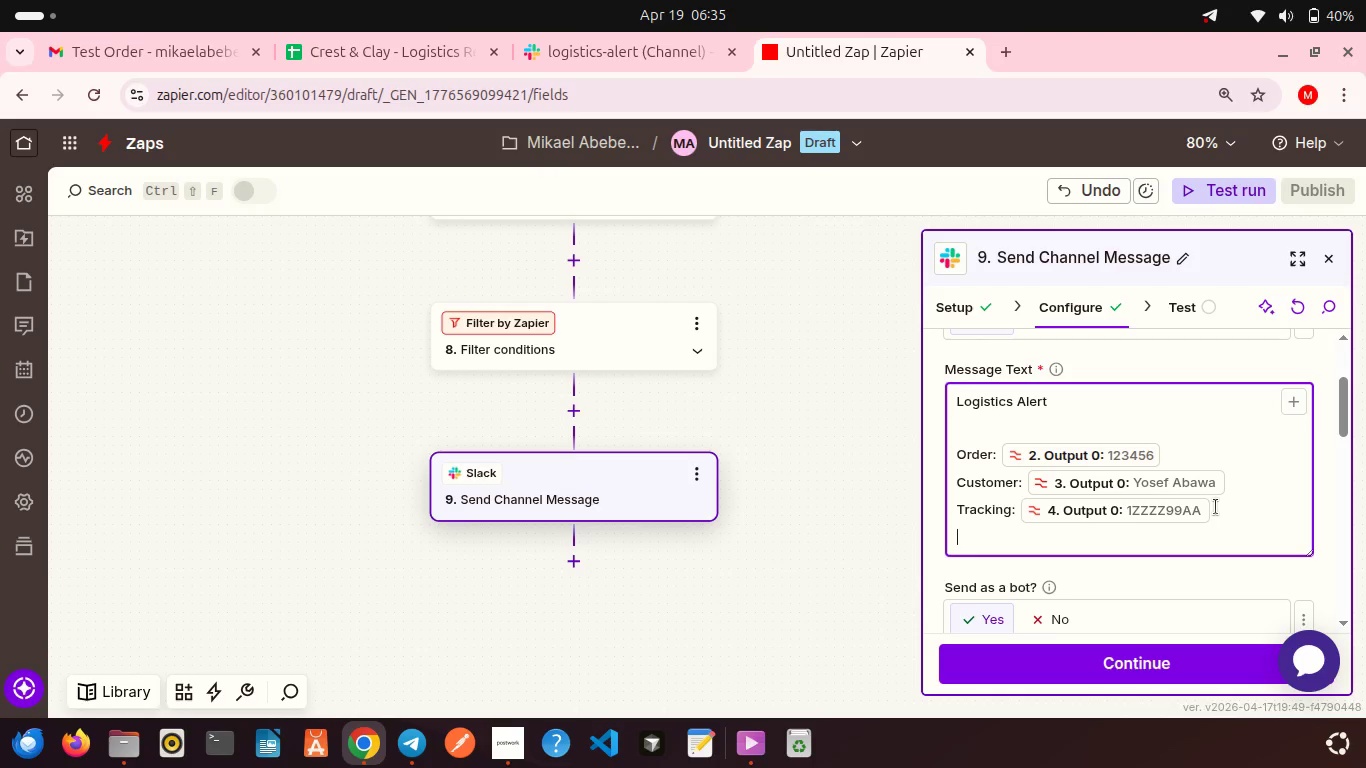 
type(Issue: )
 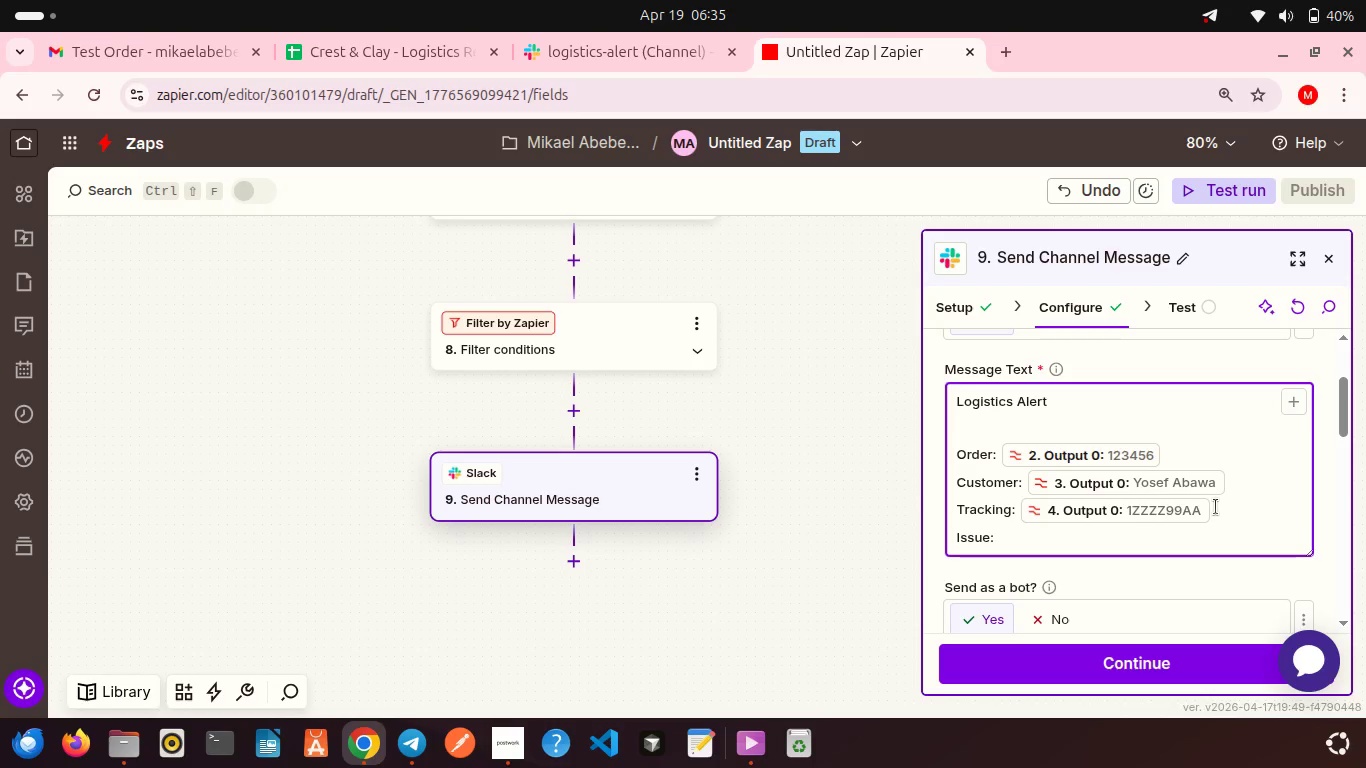 
left_click([1280, 403])
 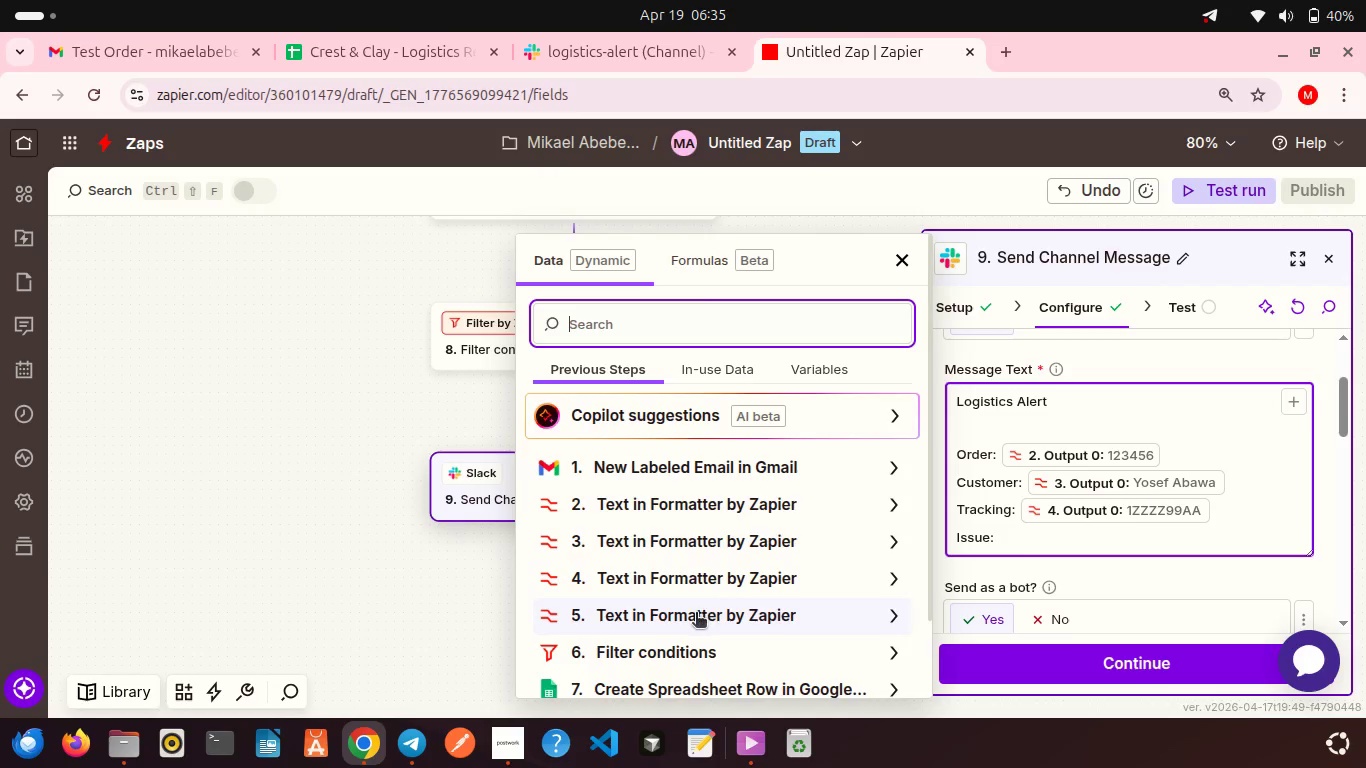 
left_click([696, 614])
 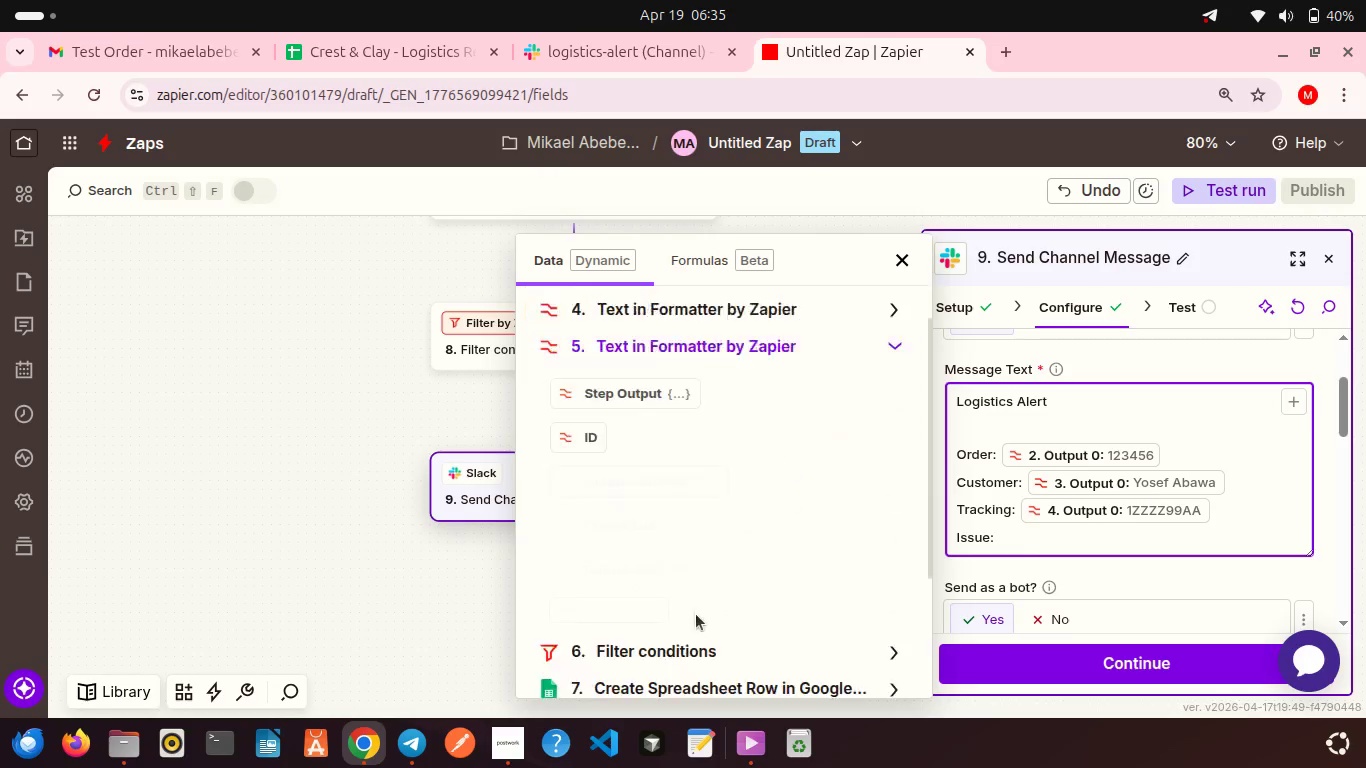 
scroll: coordinate [696, 614], scroll_direction: down, amount: 3.0
 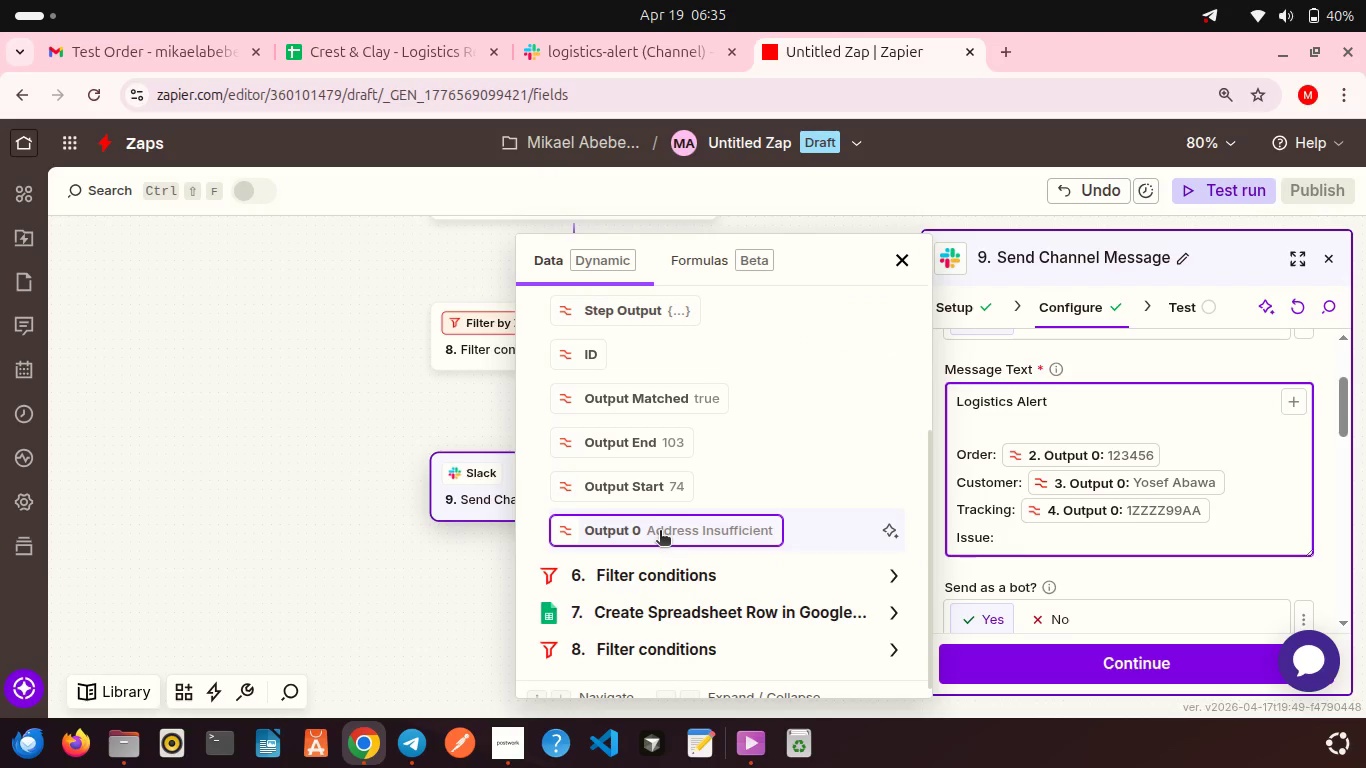 
left_click([660, 532])
 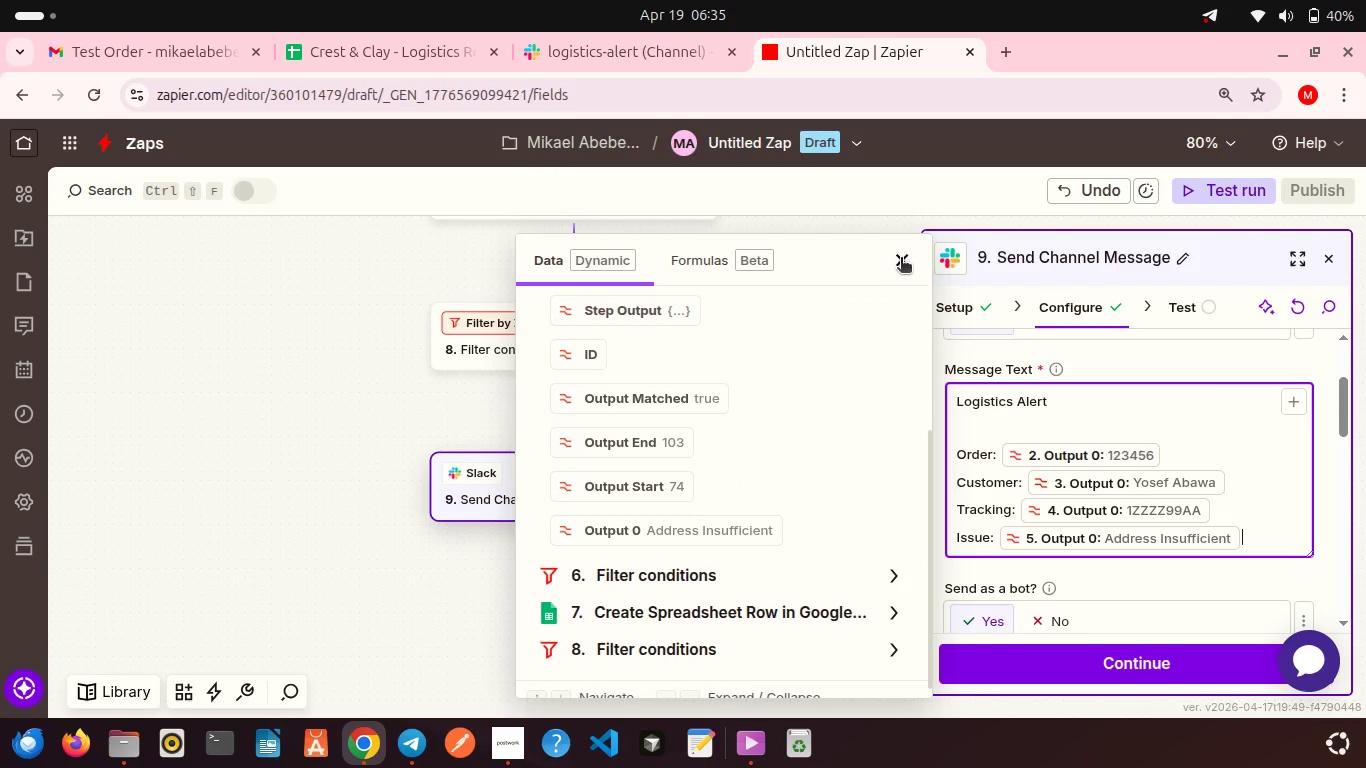 
left_click([904, 261])
 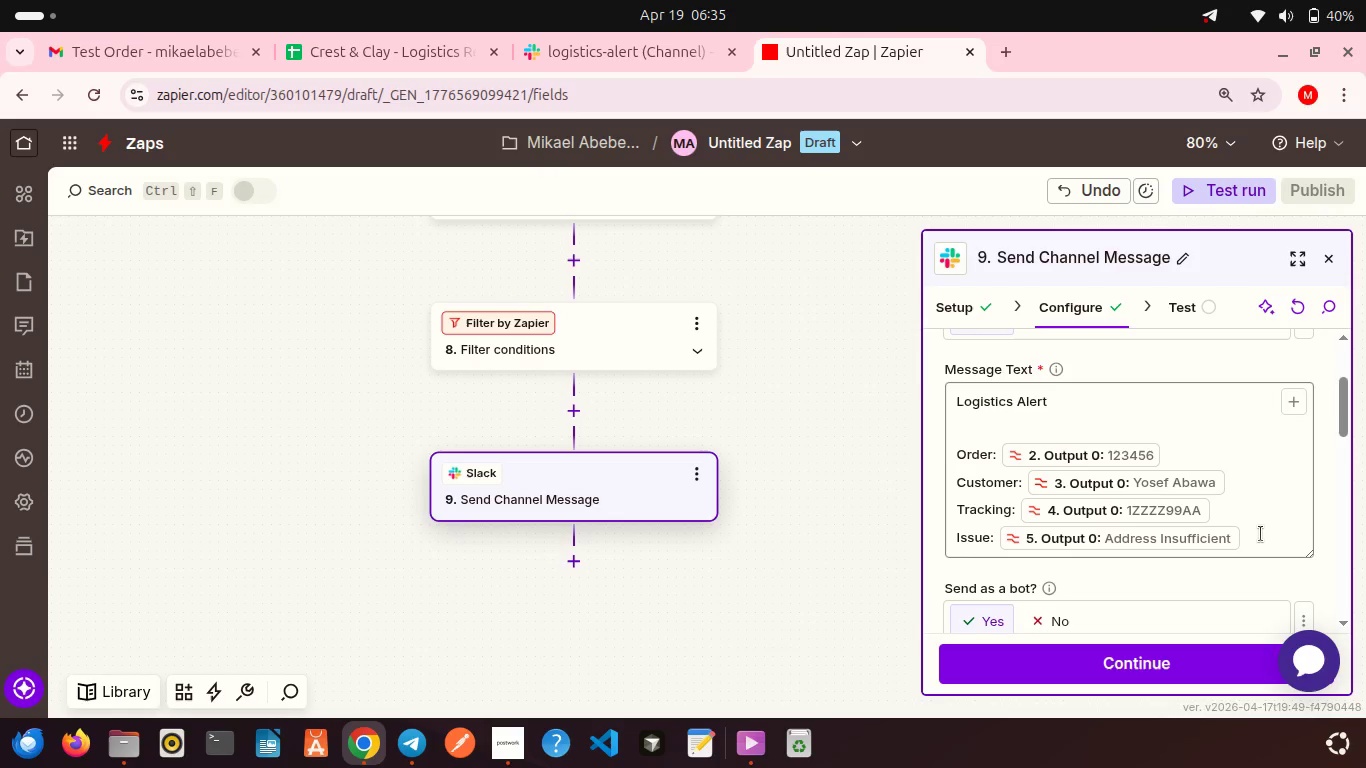 
left_click([1261, 534])
 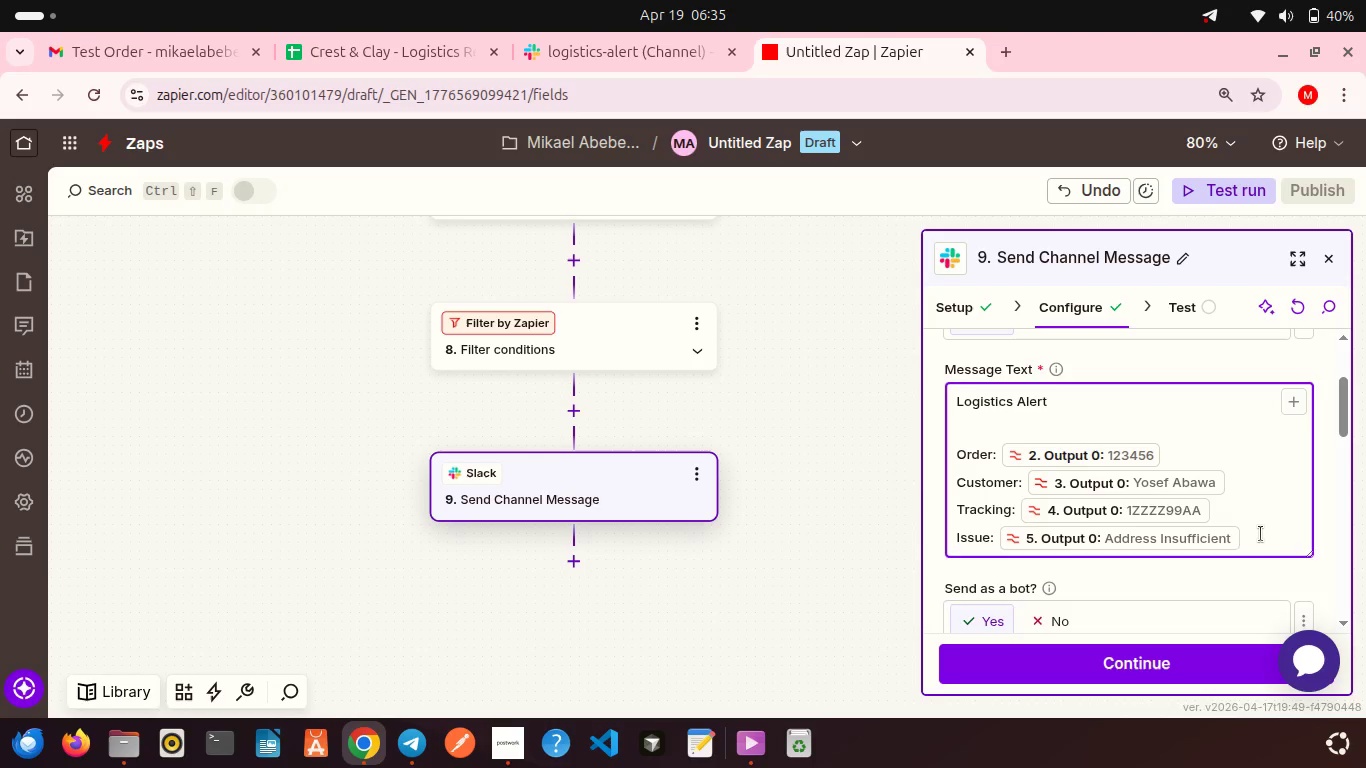 
key(Shift+Enter)
 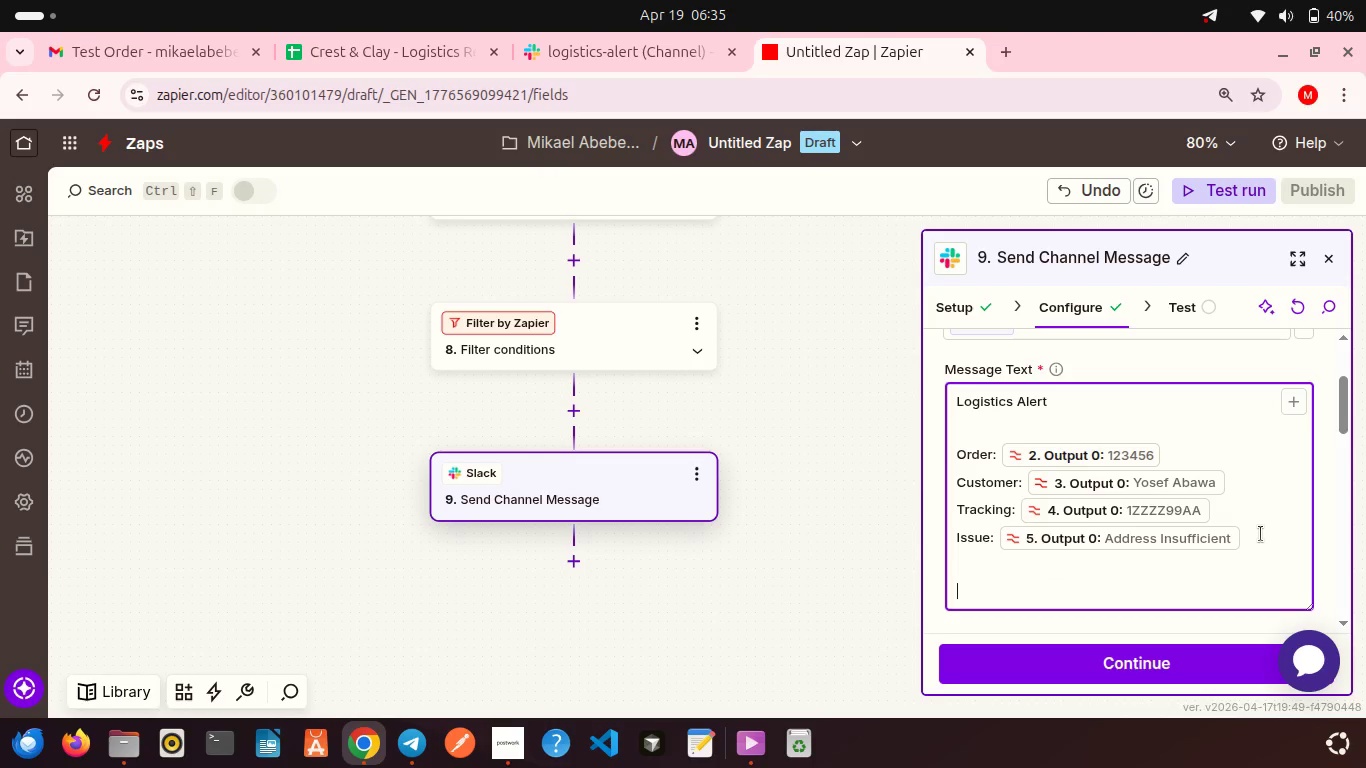 
key(Shift+Enter)
 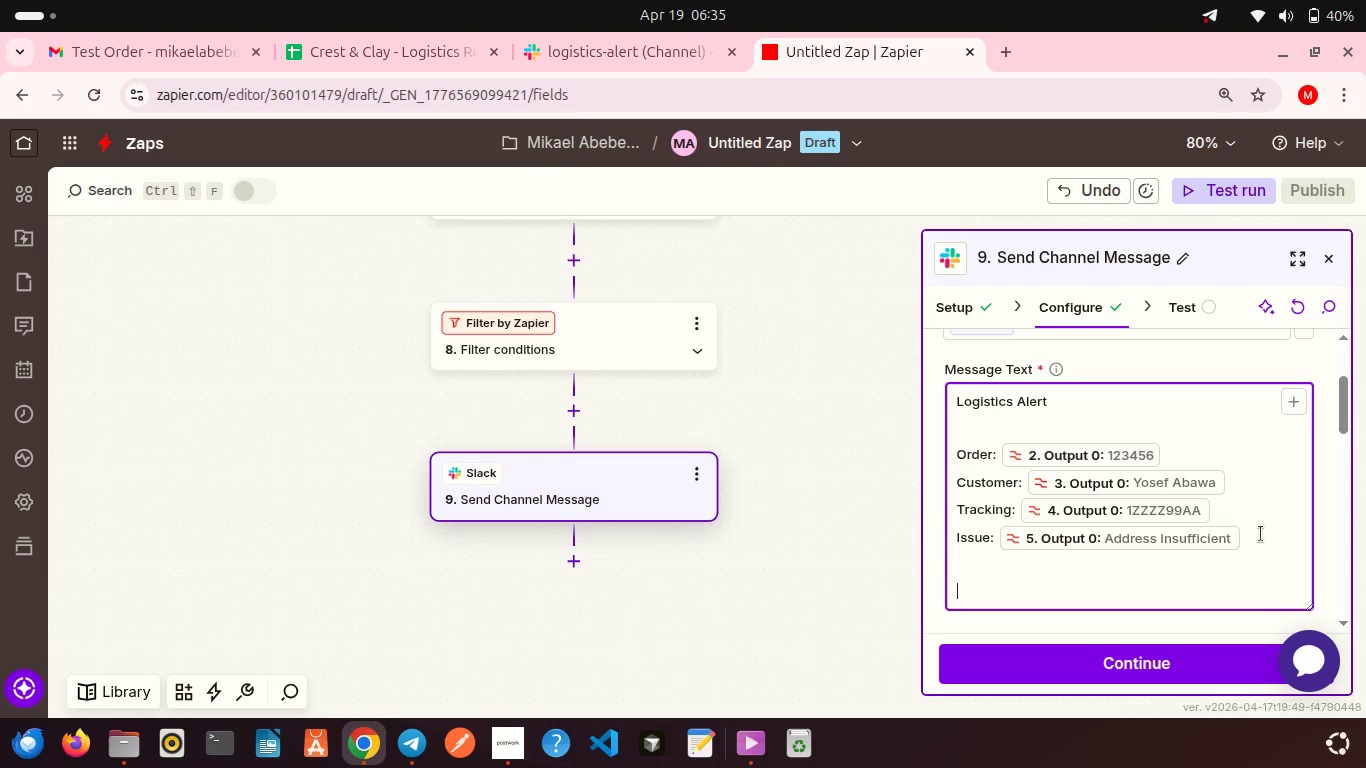 
type(Action required immediately.)
 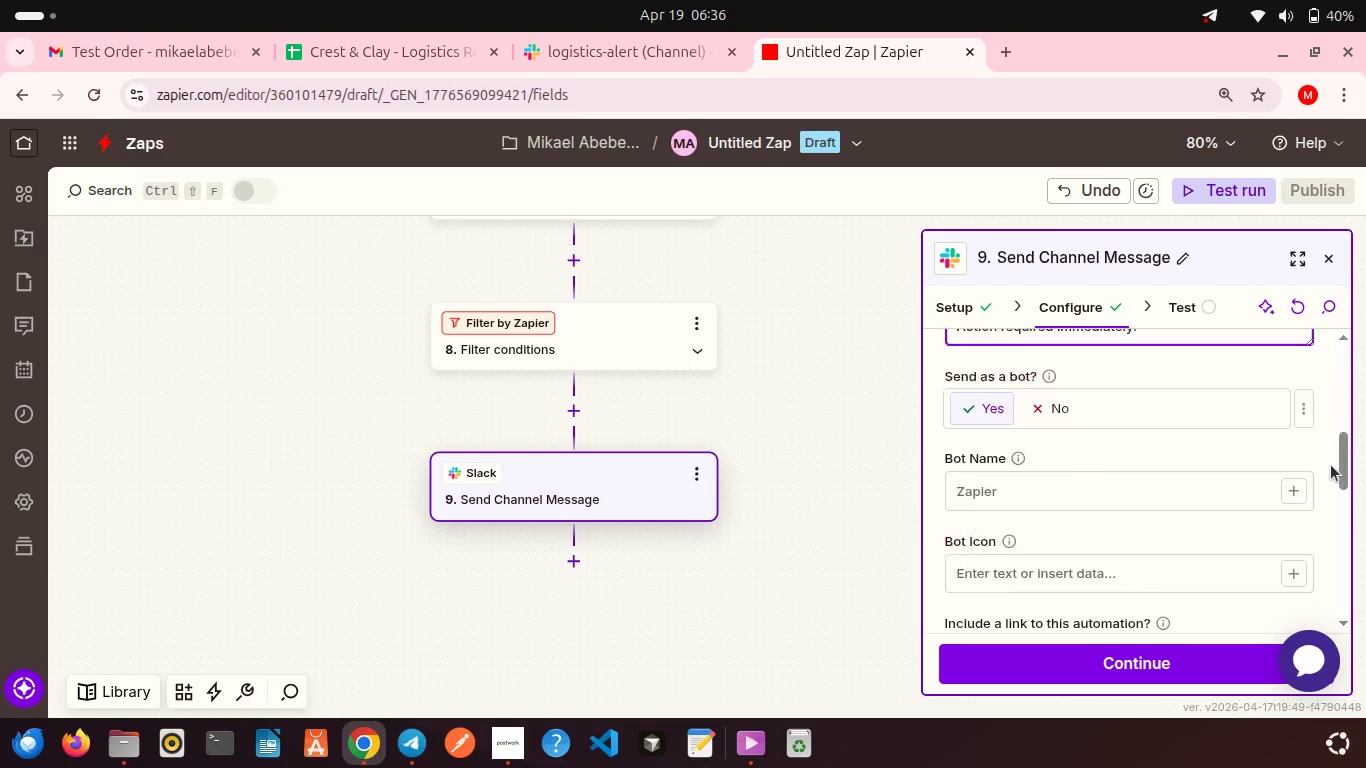 
scroll: coordinate [1331, 465], scroll_direction: down, amount: 3.0
 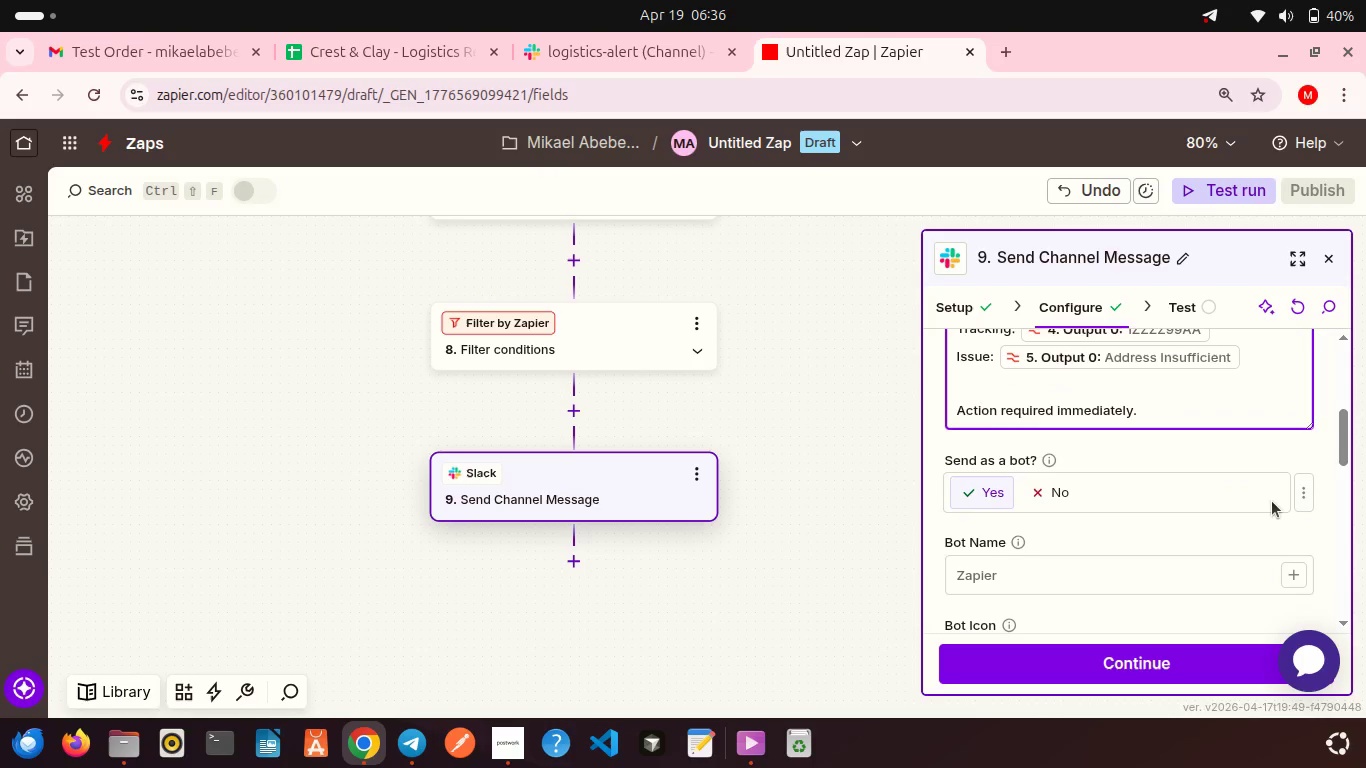 
scroll: coordinate [1222, 476], scroll_direction: up, amount: 3.0
 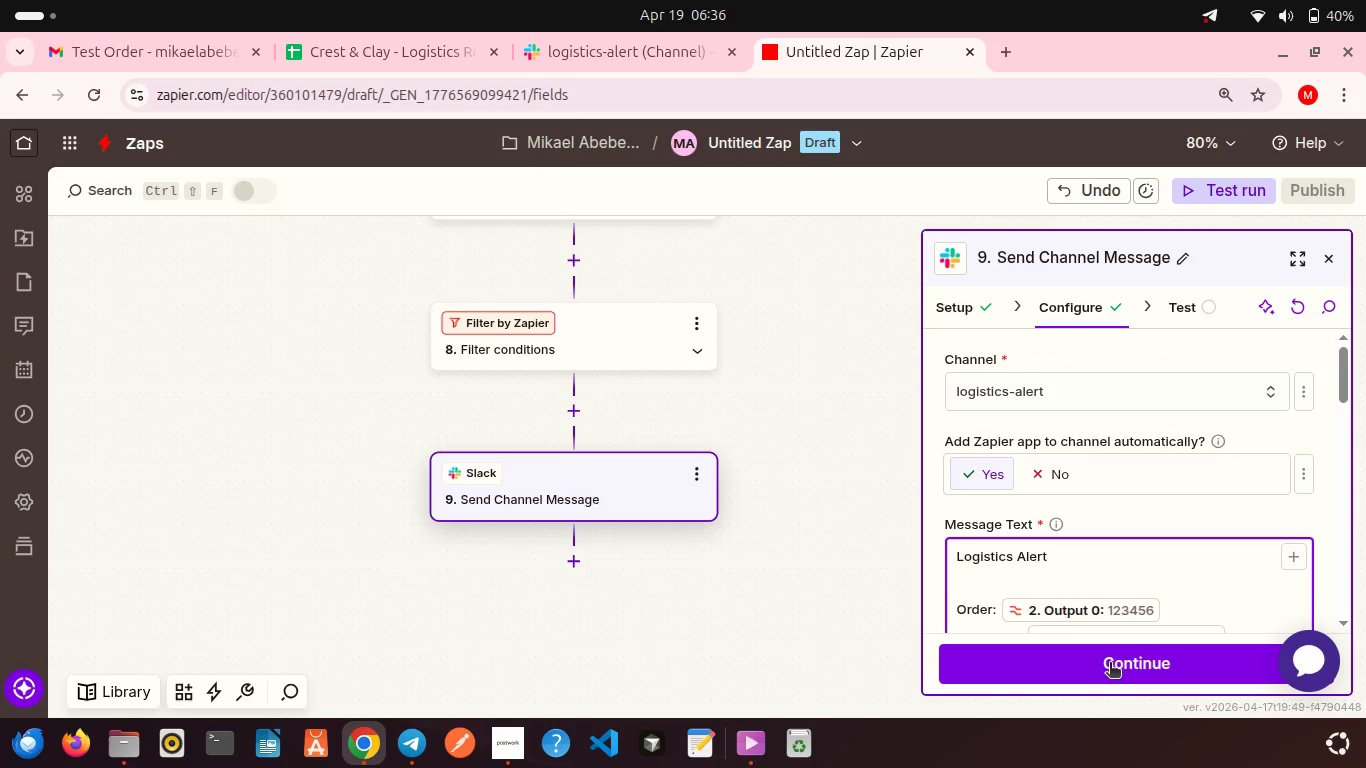 
left_click([1110, 664])
 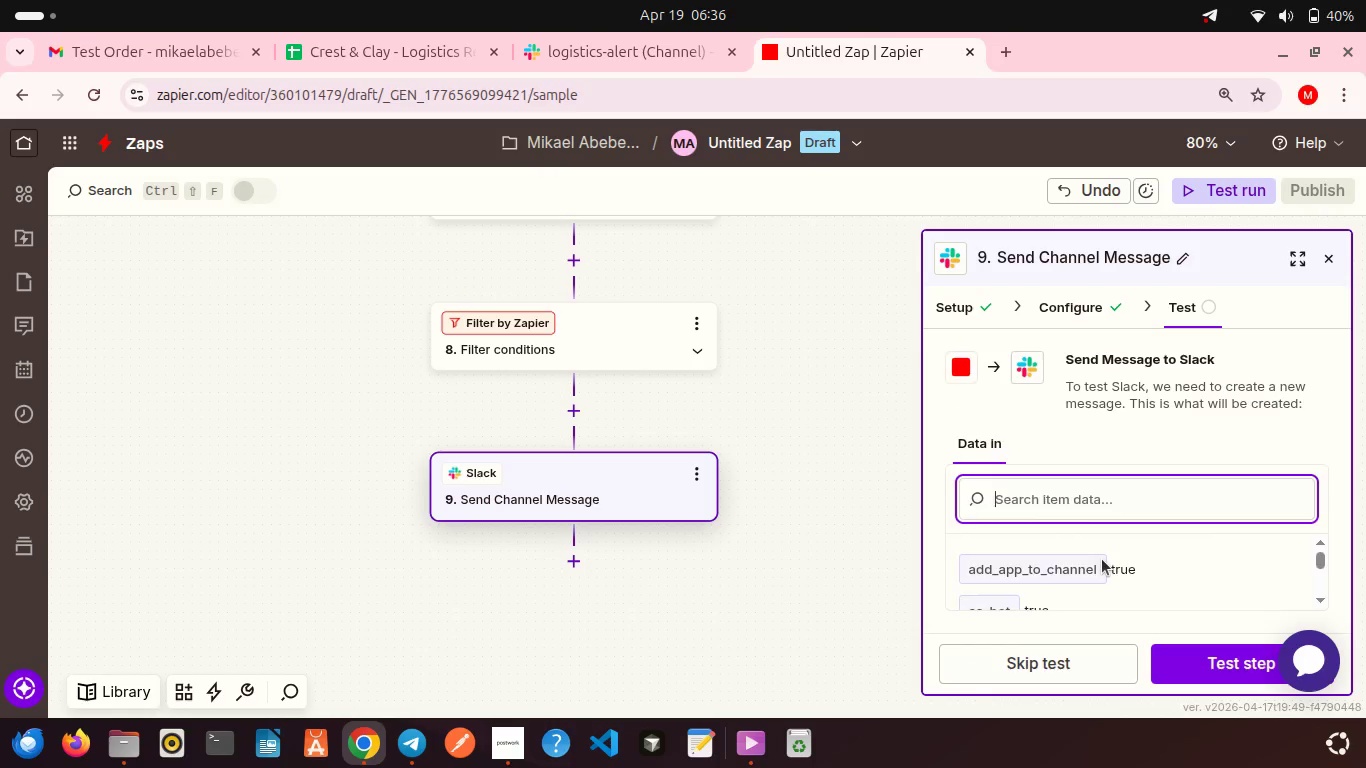 
scroll: coordinate [1115, 546], scroll_direction: down, amount: 12.0
 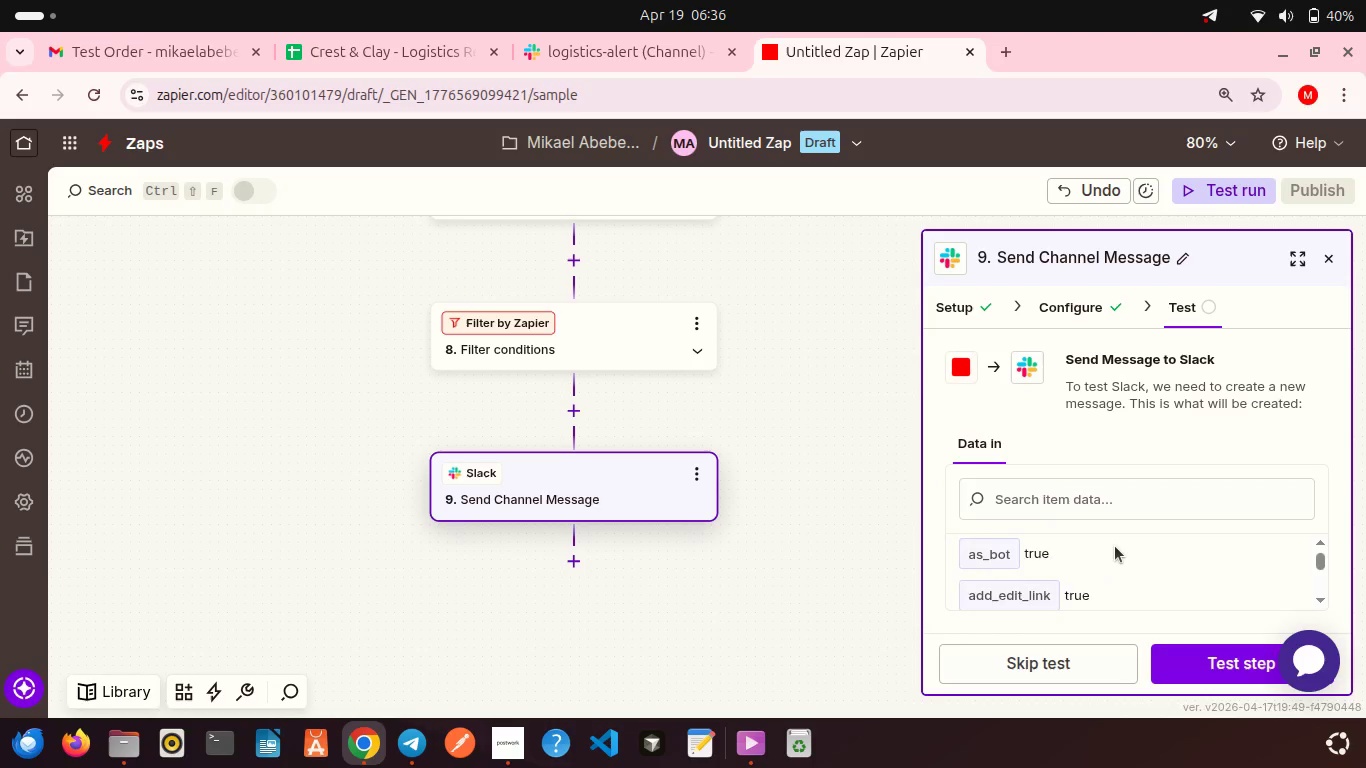 
scroll: coordinate [1115, 546], scroll_direction: up, amount: 6.0
 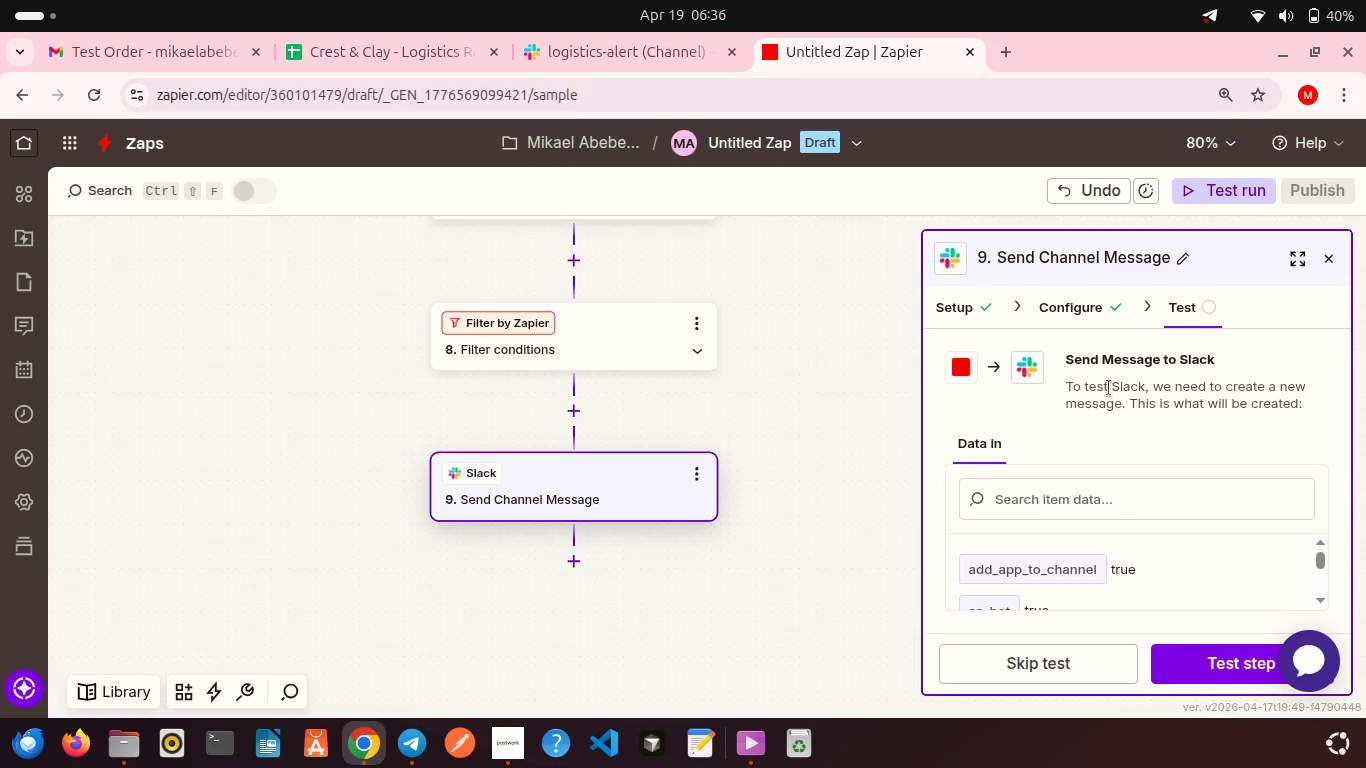 
scroll: coordinate [1109, 388], scroll_direction: down, amount: 2.0
 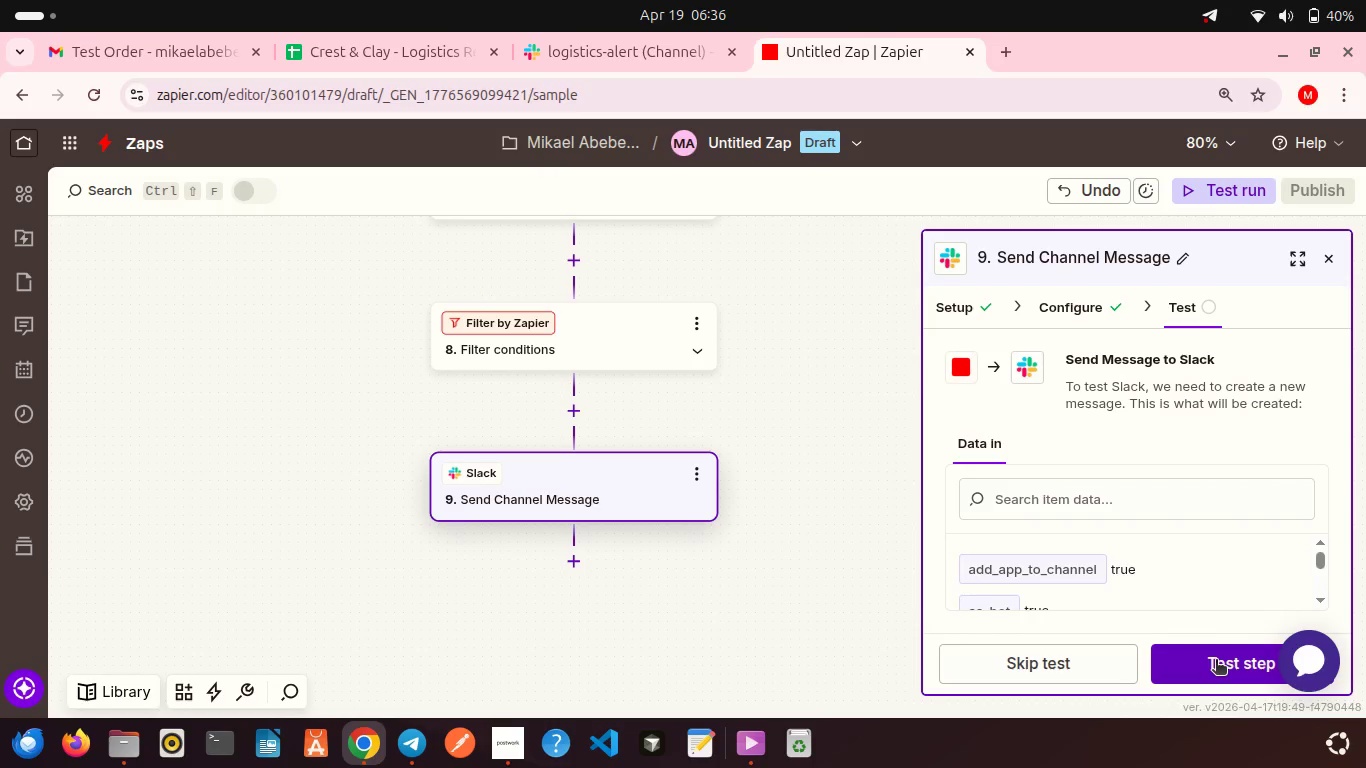 
left_click([1213, 661])
 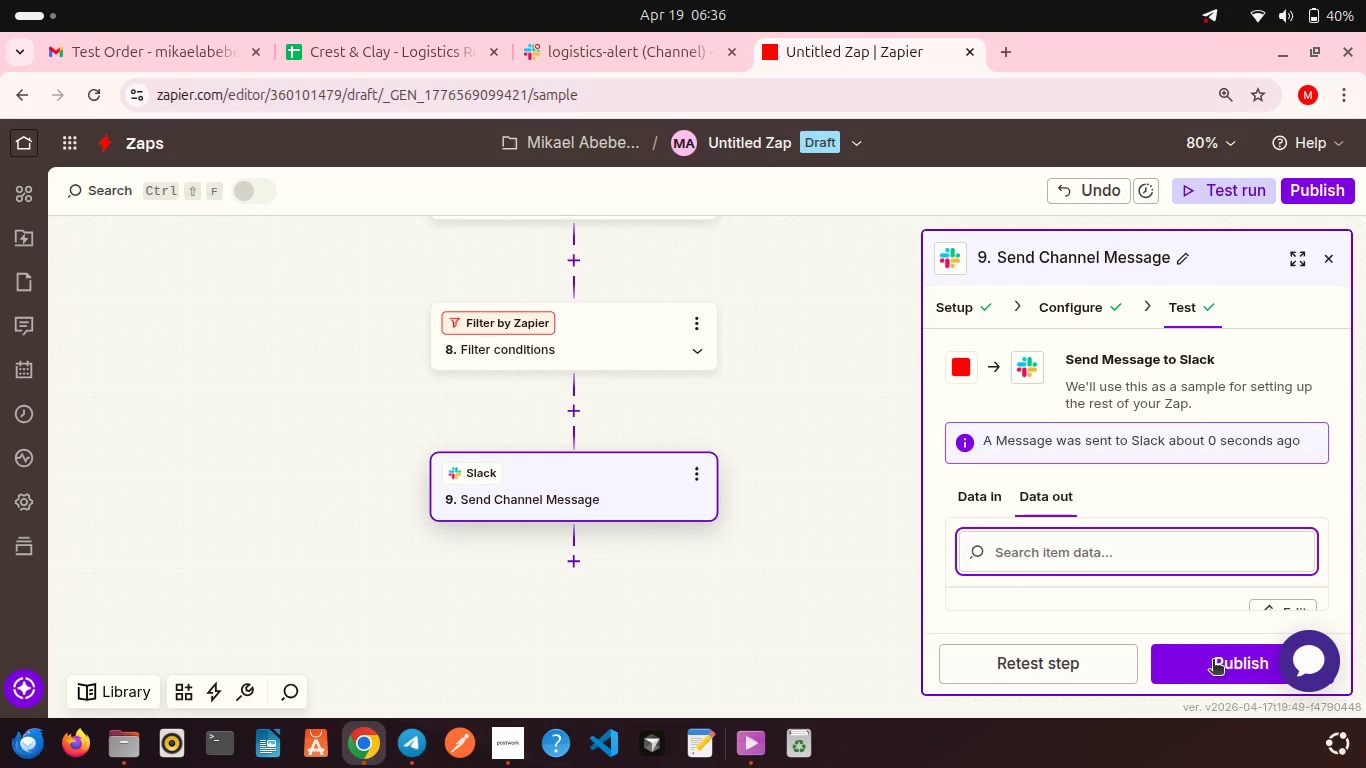 
scroll: coordinate [1026, 403], scroll_direction: down, amount: 5.0
 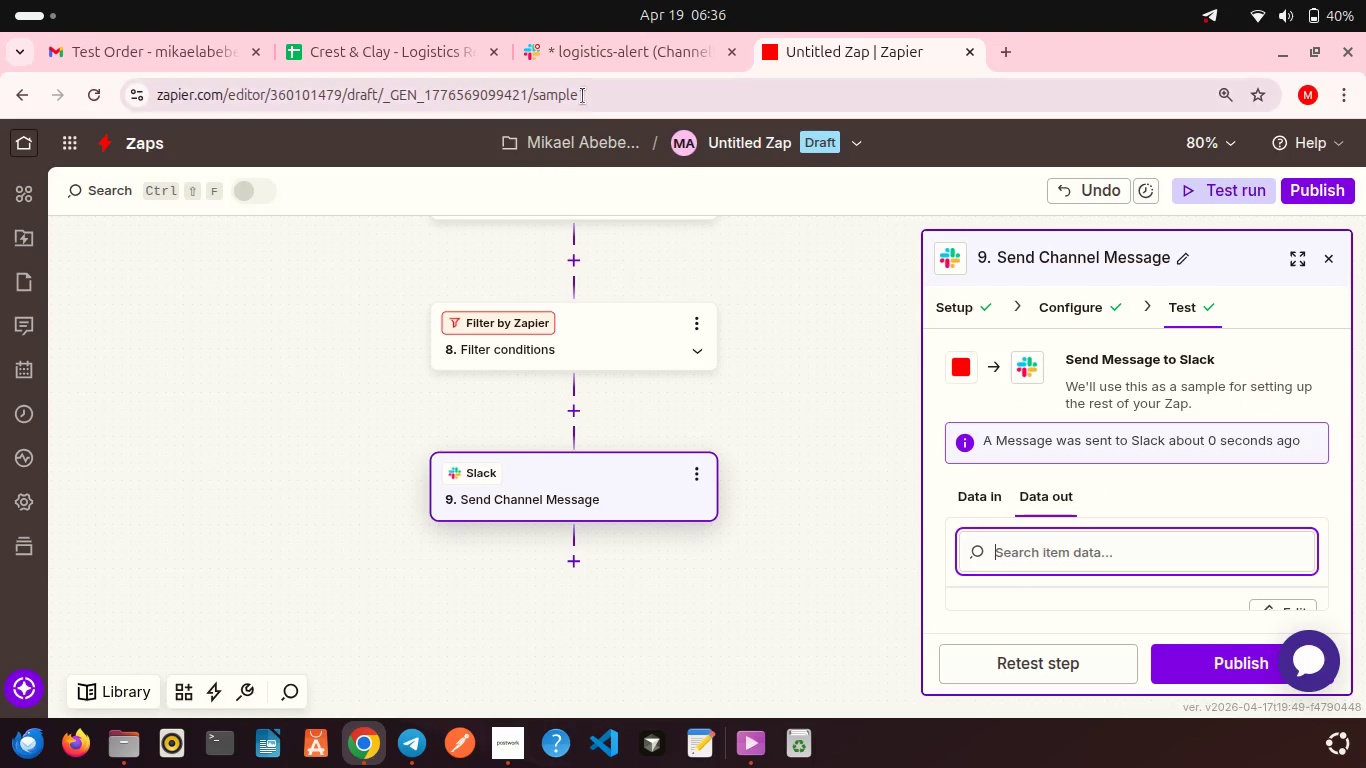 
left_click([568, 45])
 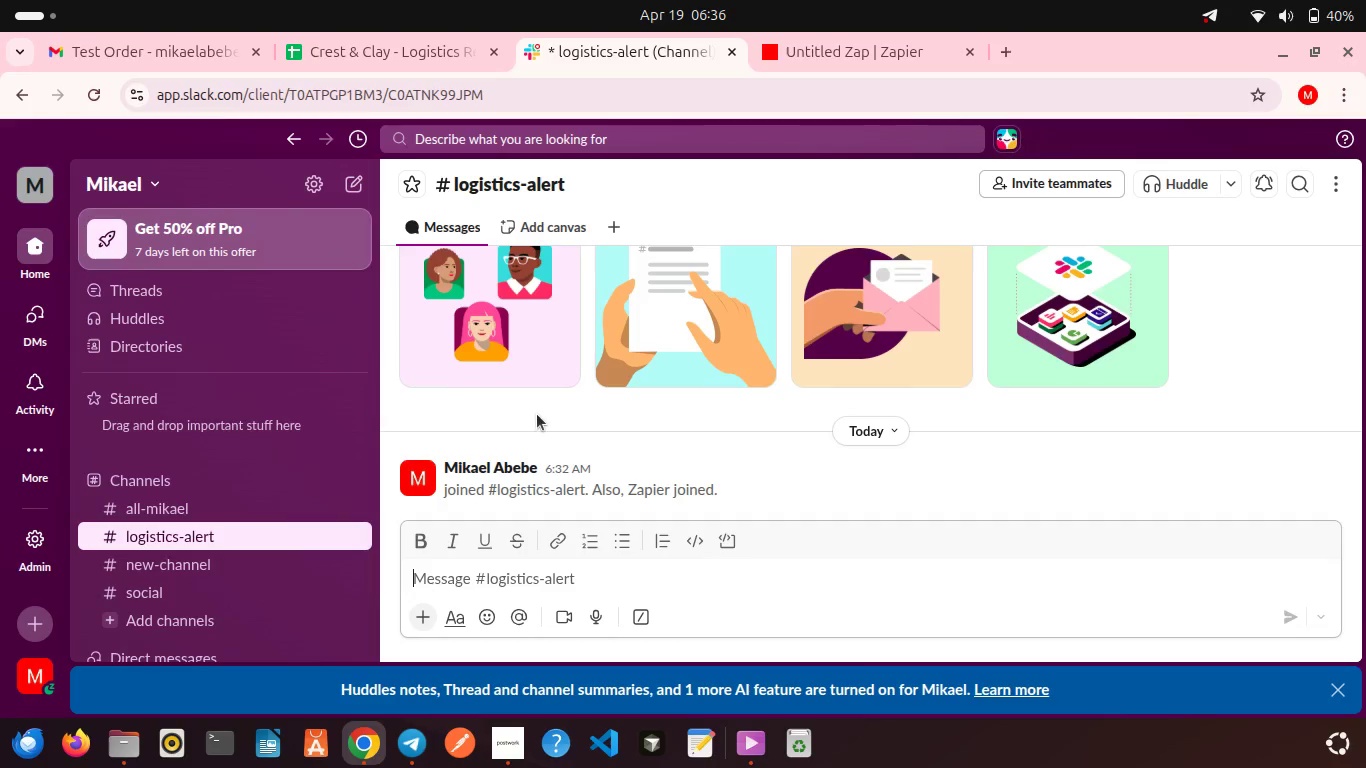 
scroll: coordinate [537, 414], scroll_direction: down, amount: 5.0
 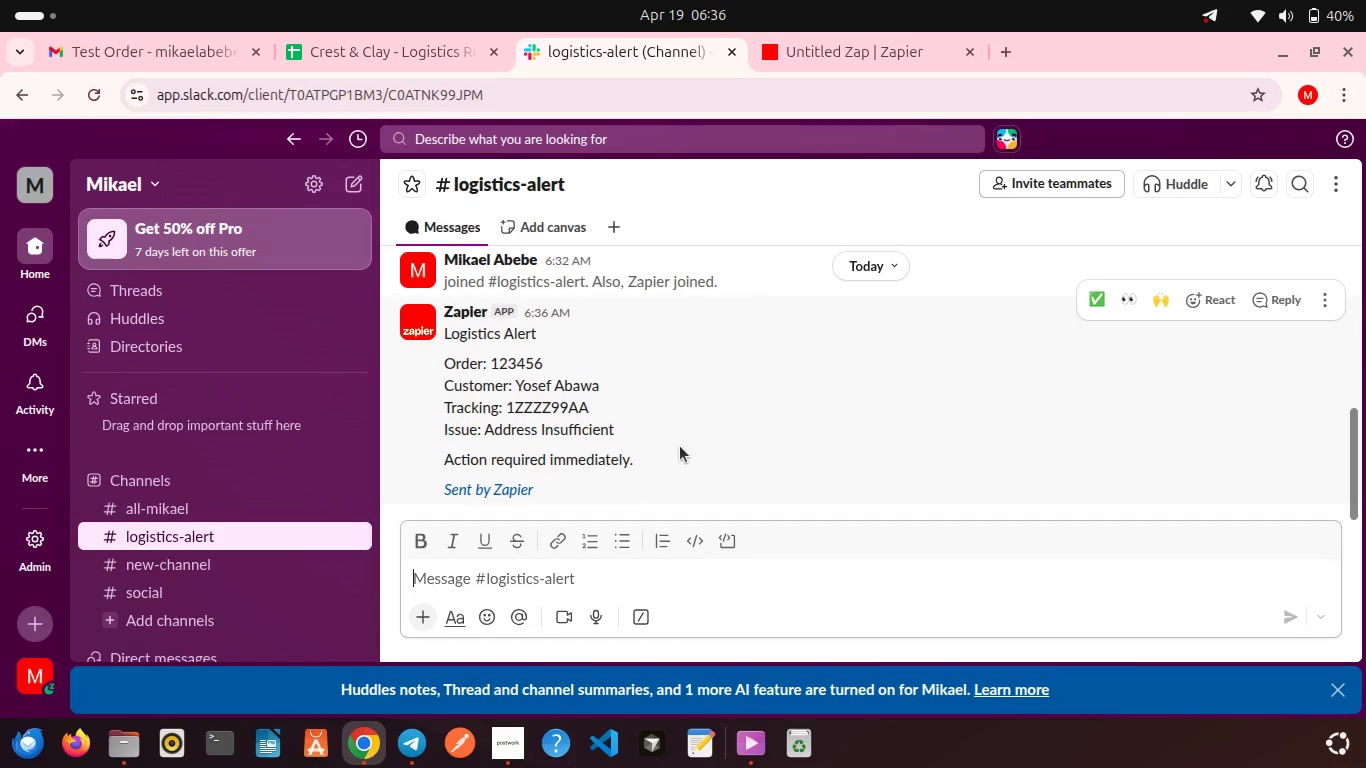 
wait(17.24)
 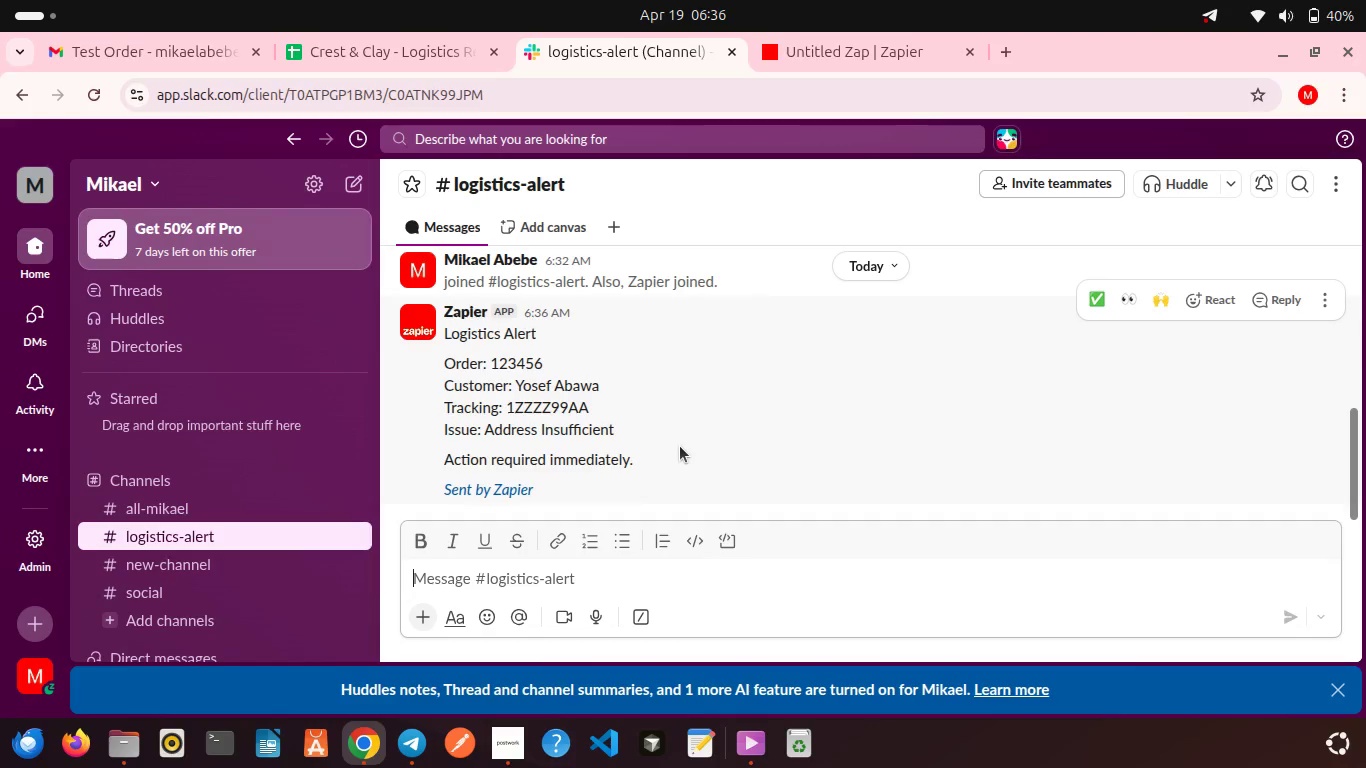 
left_click([819, 66])
 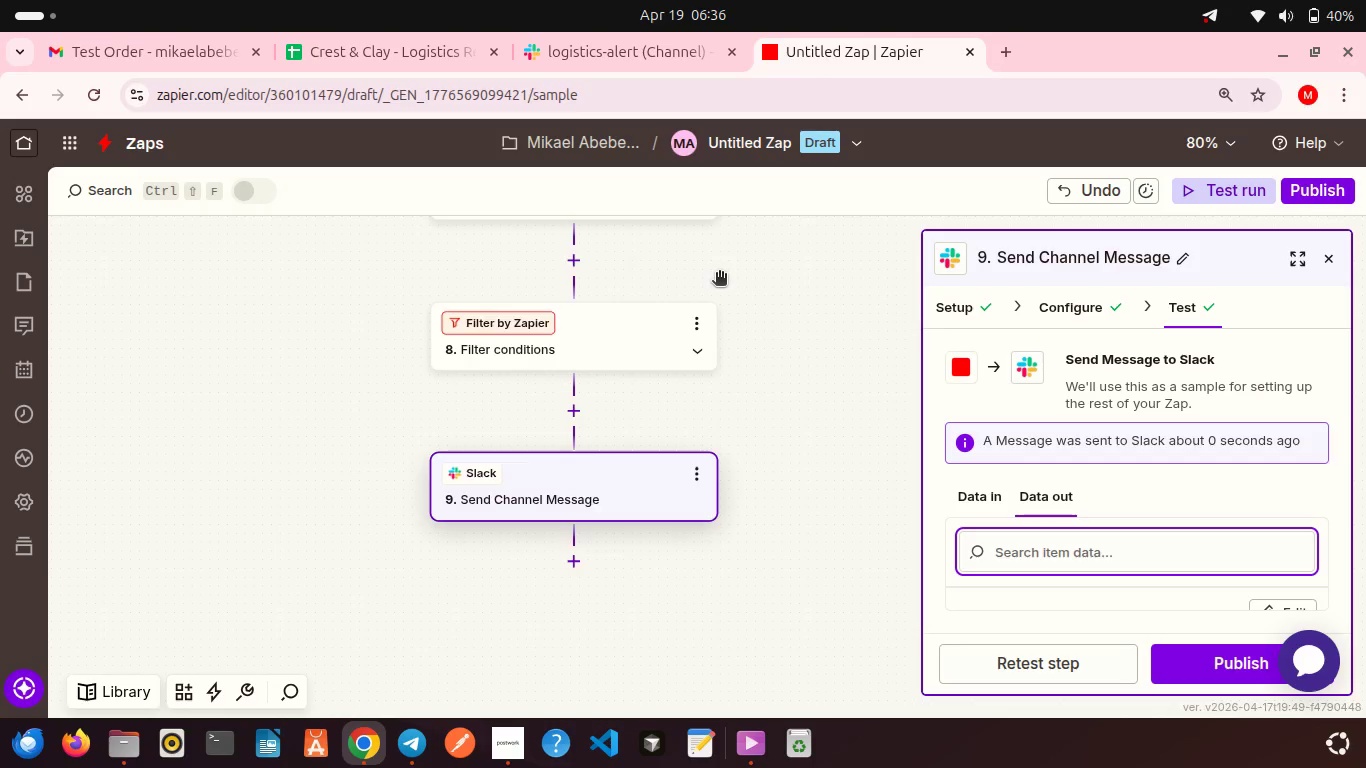 
scroll: coordinate [719, 274], scroll_direction: up, amount: 3.0
 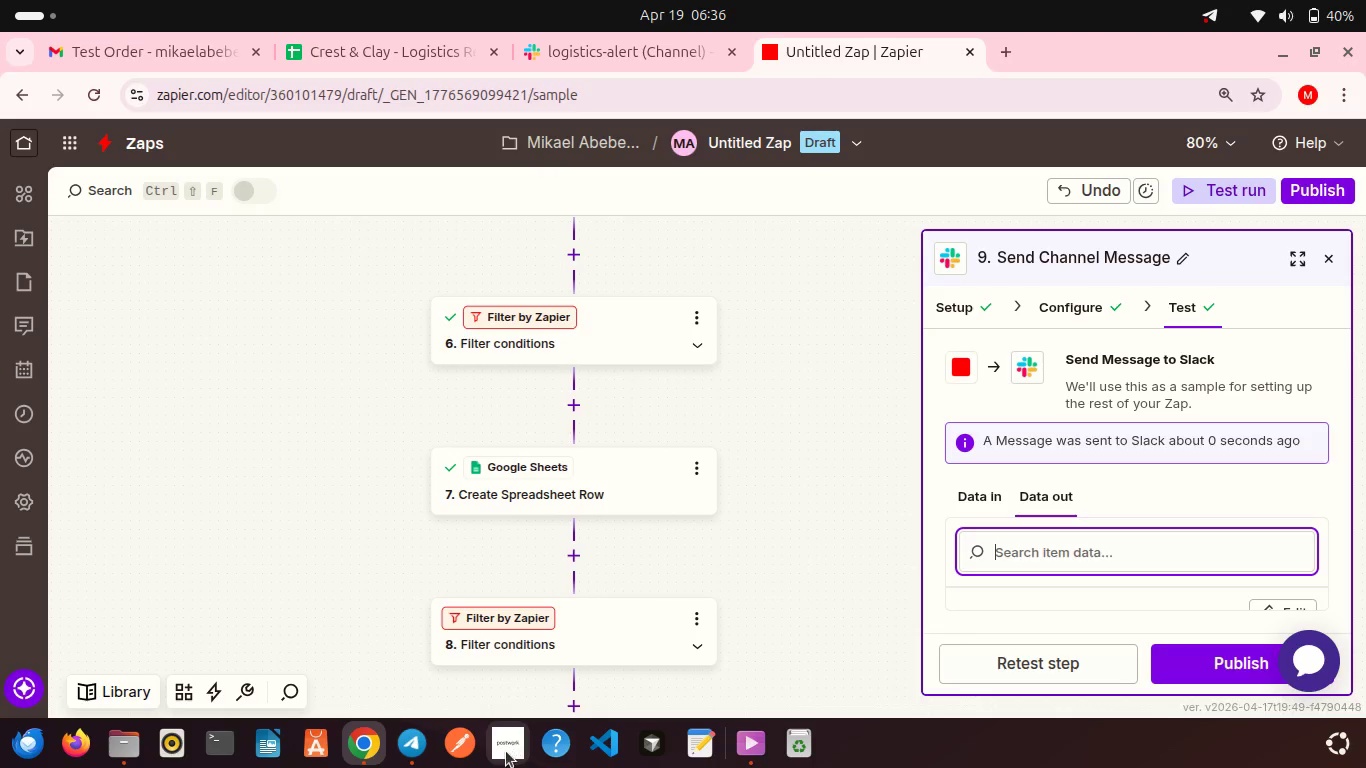 
left_click([506, 751])